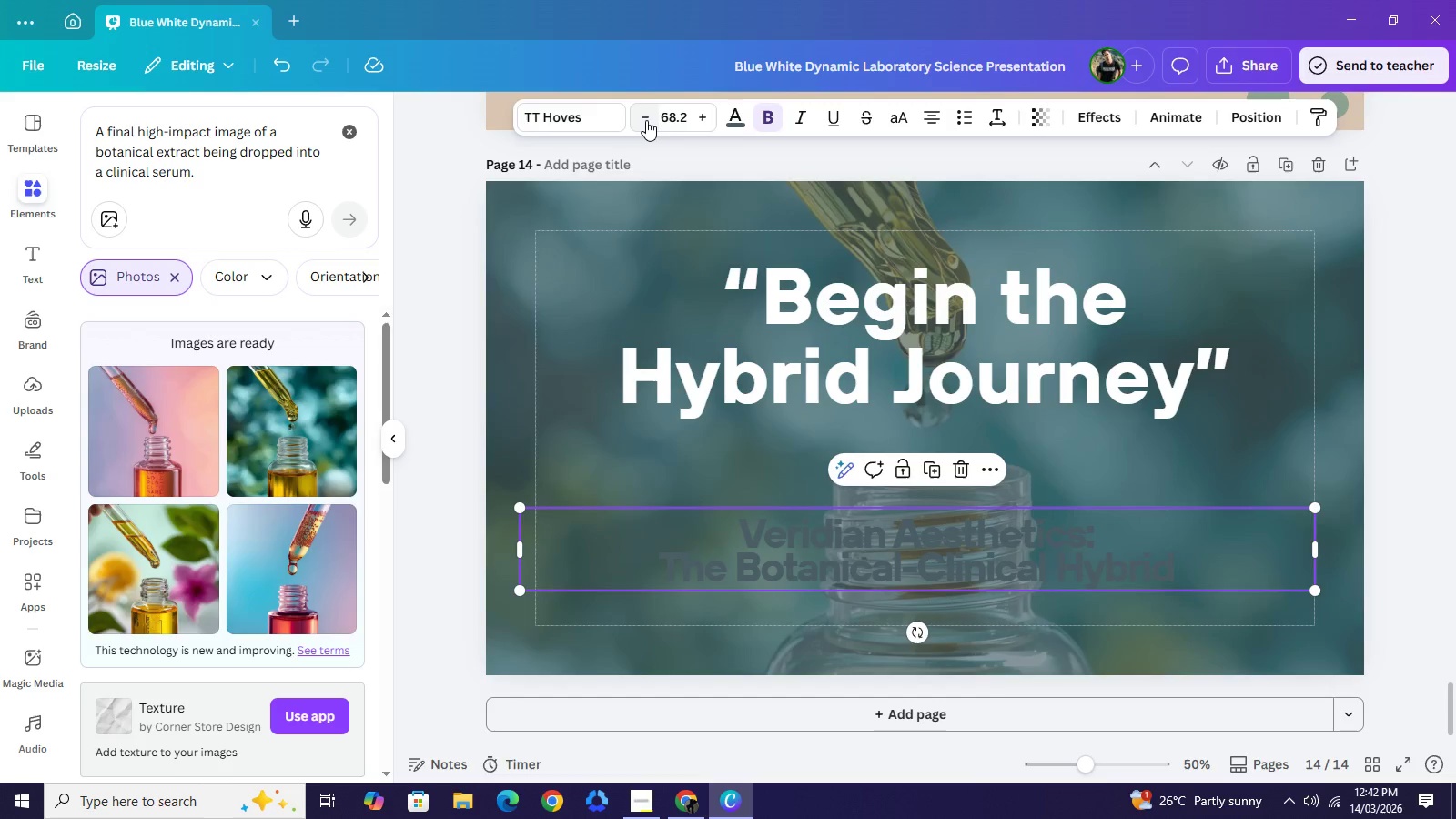 
triple_click([646, 120])
 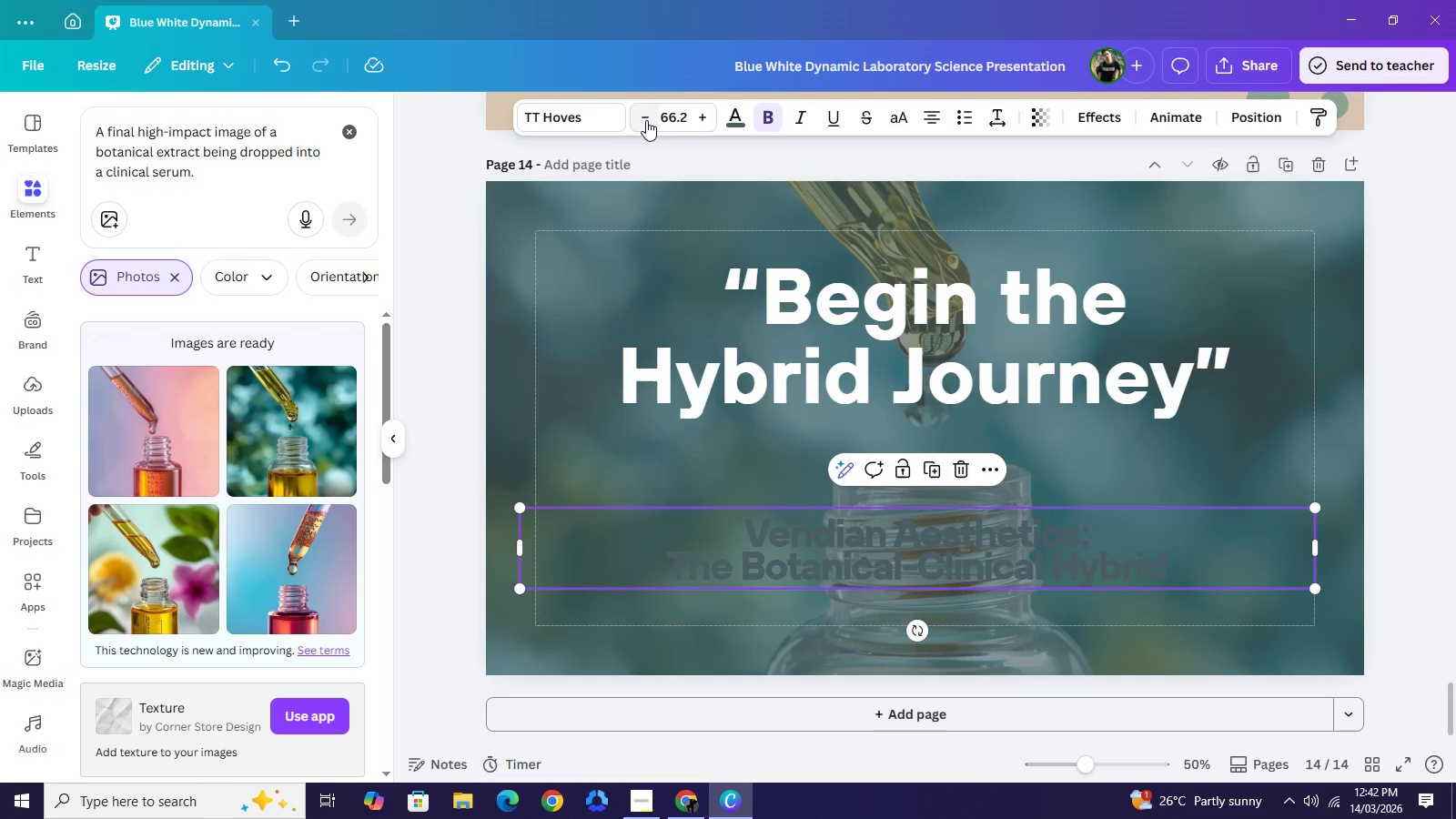 
triple_click([646, 120])
 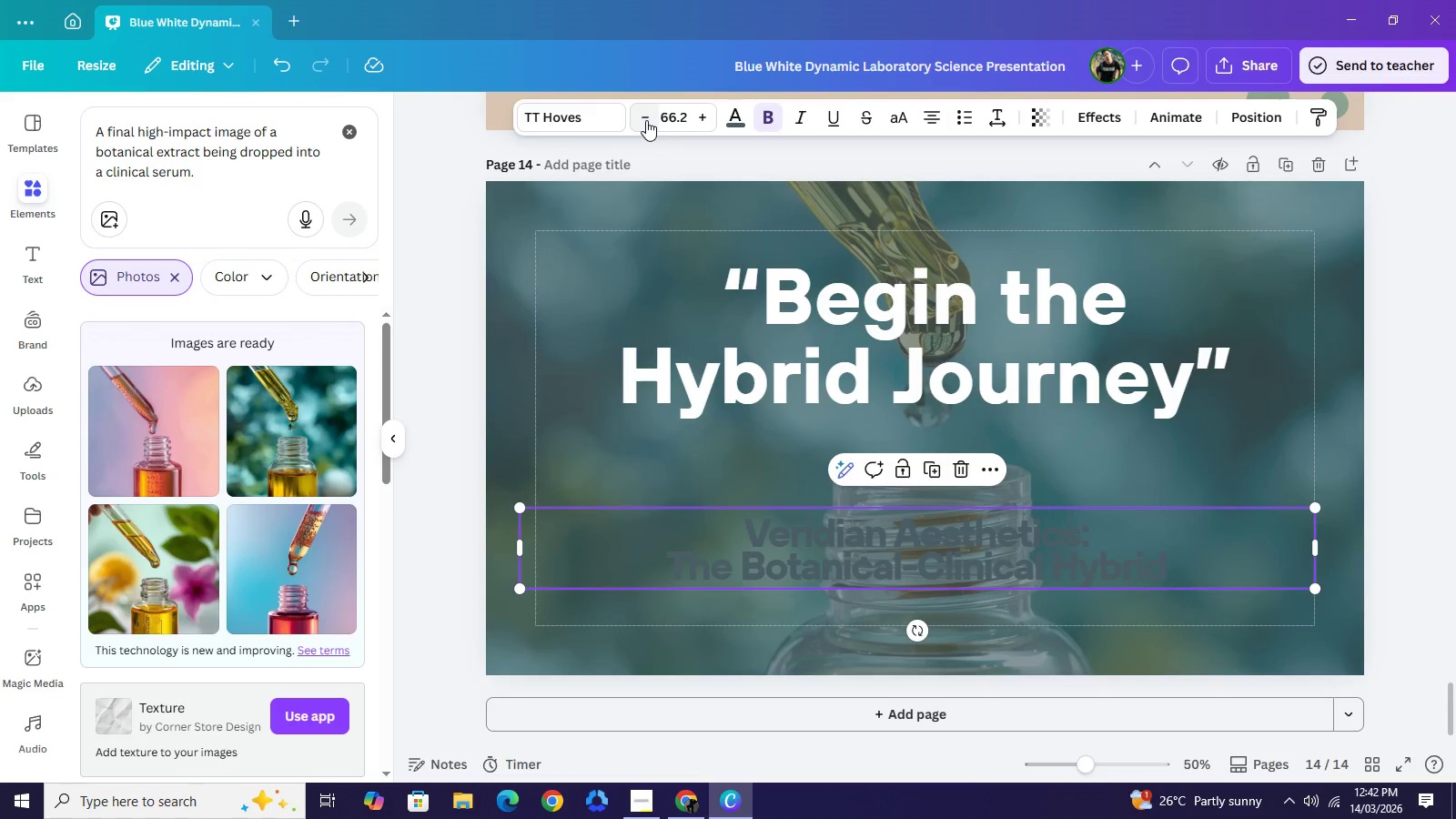 
triple_click([646, 120])
 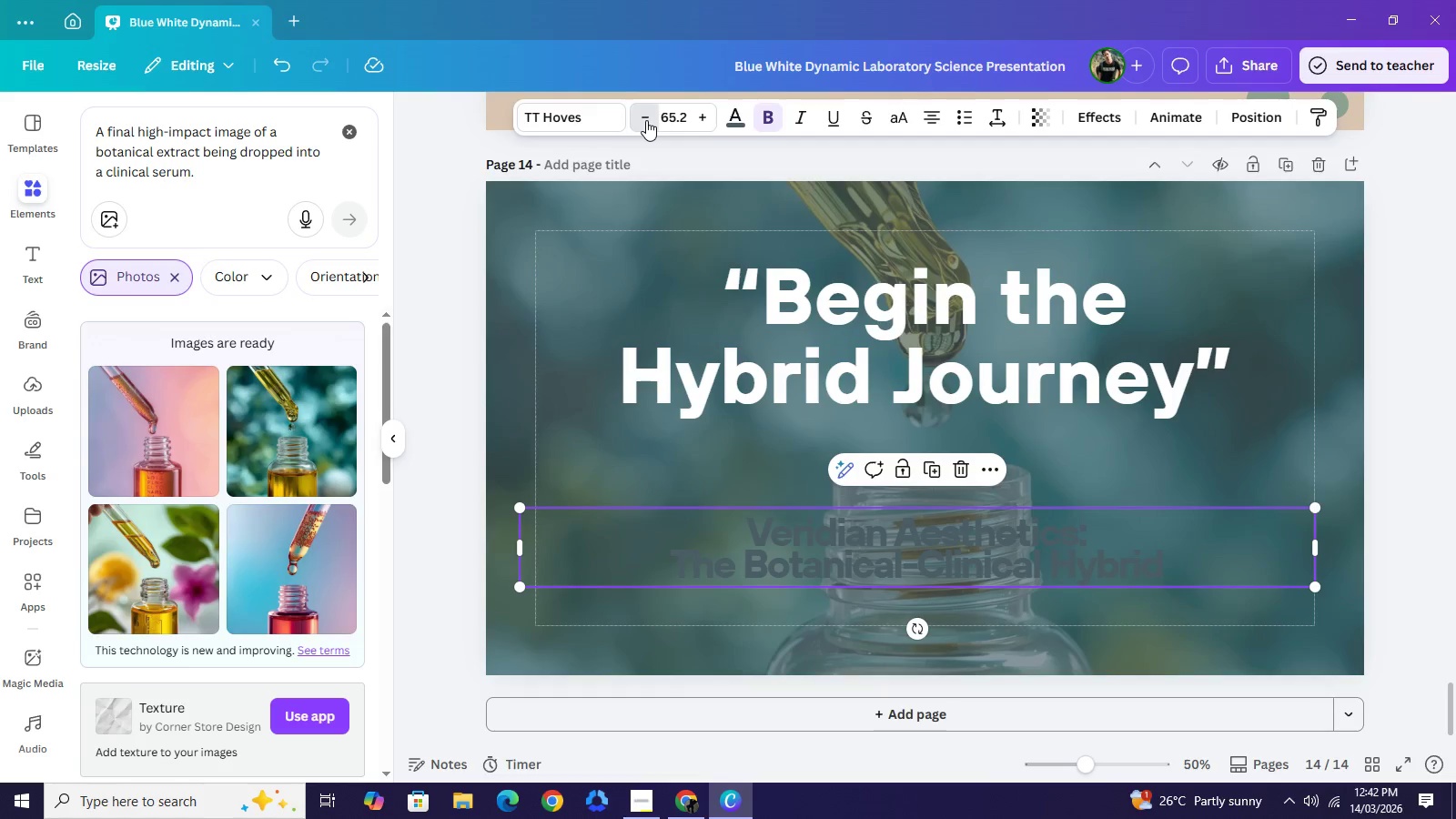 
triple_click([646, 120])